 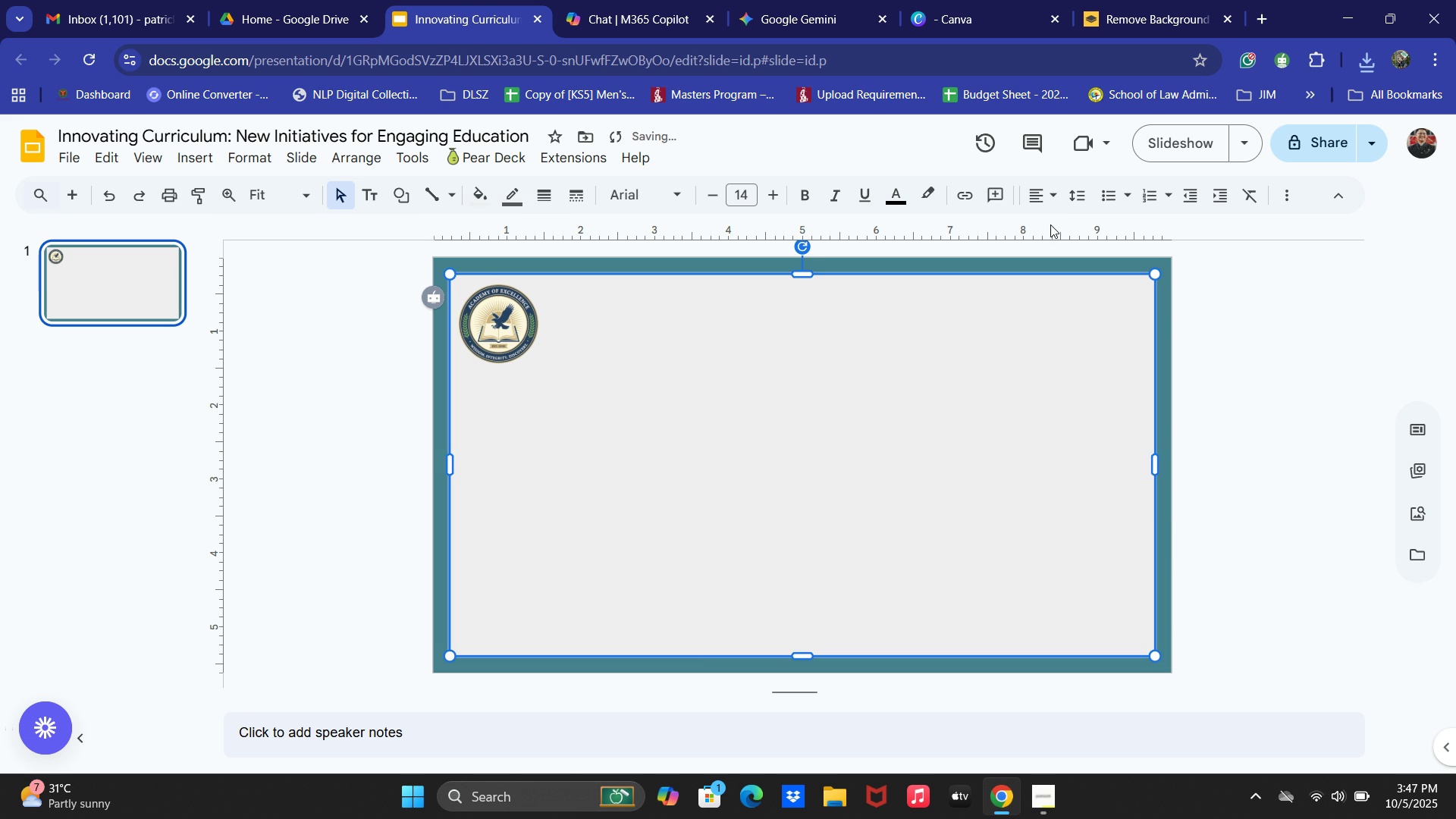 
type(fa)
key(Backspace)
key(Backspace)
key(Backspace)
type(fla)
 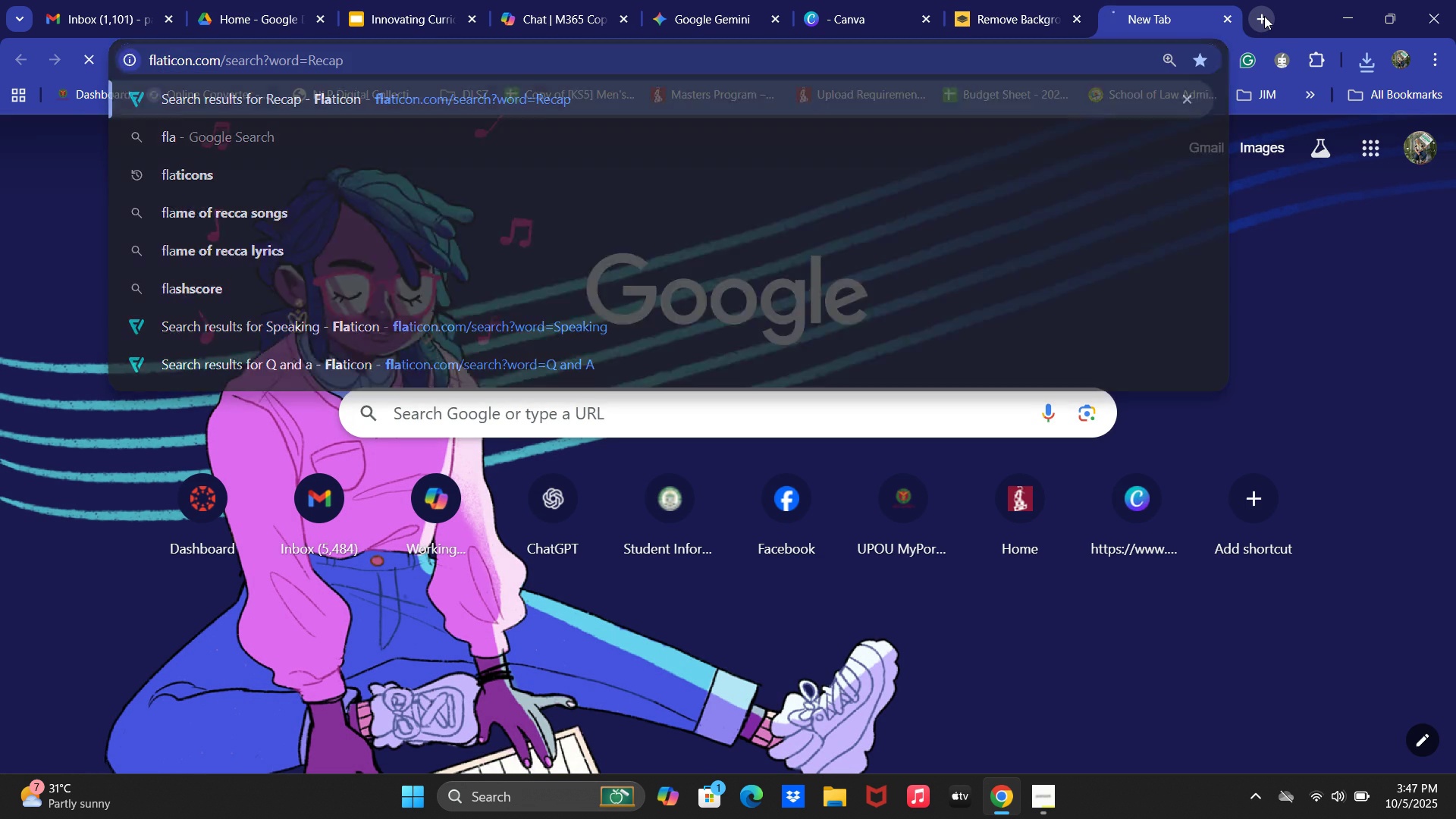 
key(Enter)
 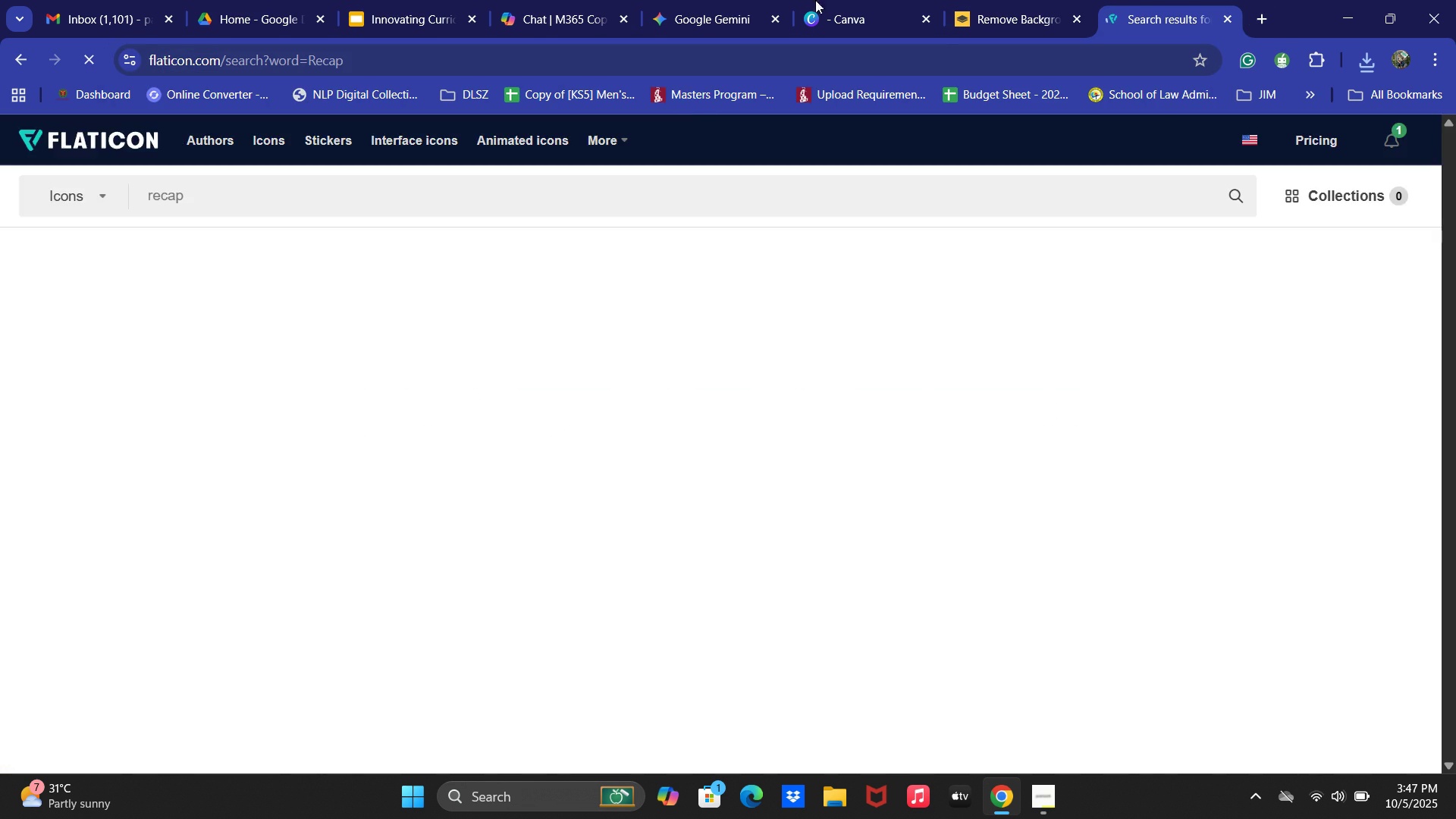 
double_click([708, 0])
 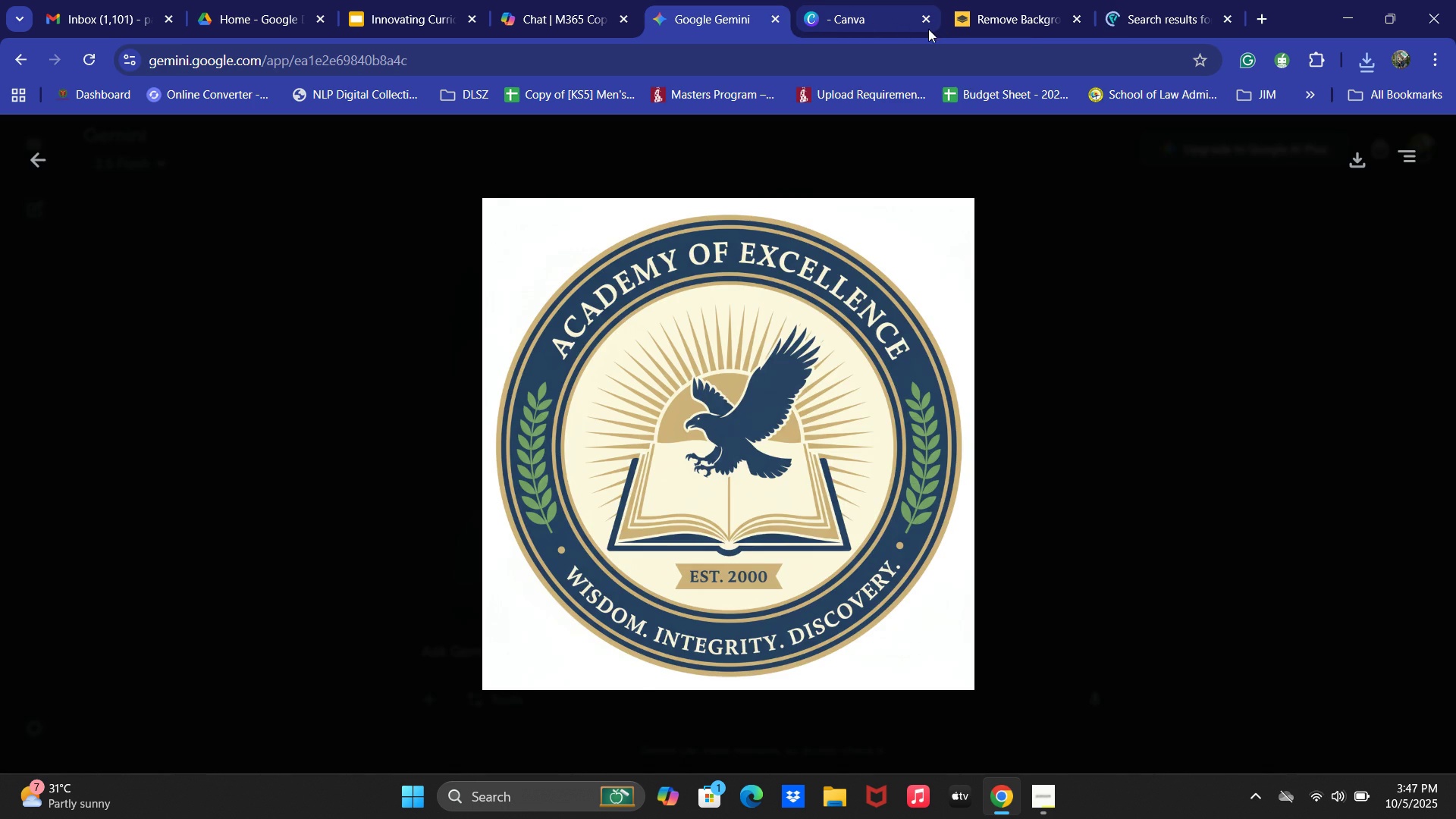 
left_click([928, 28])
 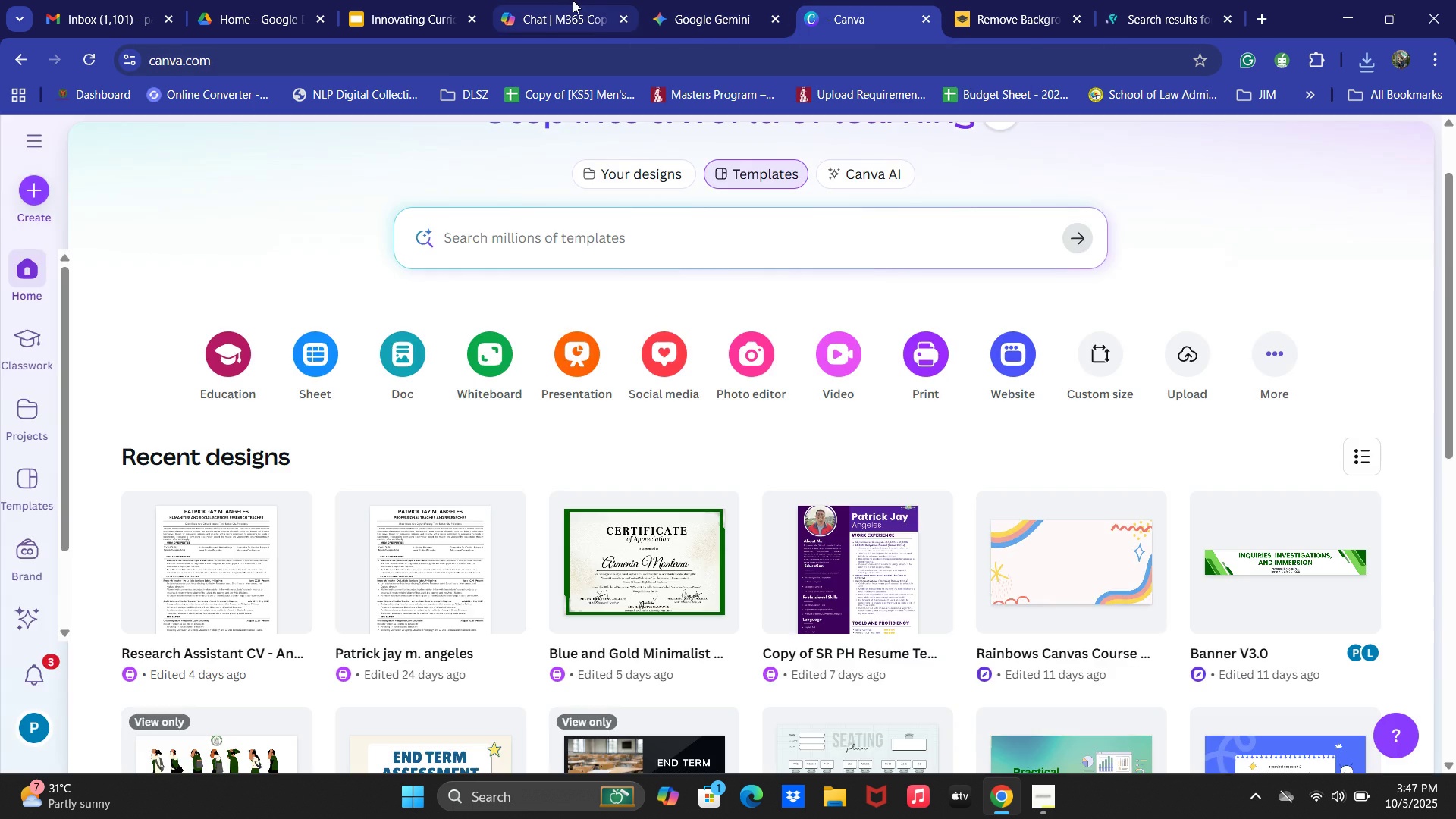 
left_click([570, 0])
 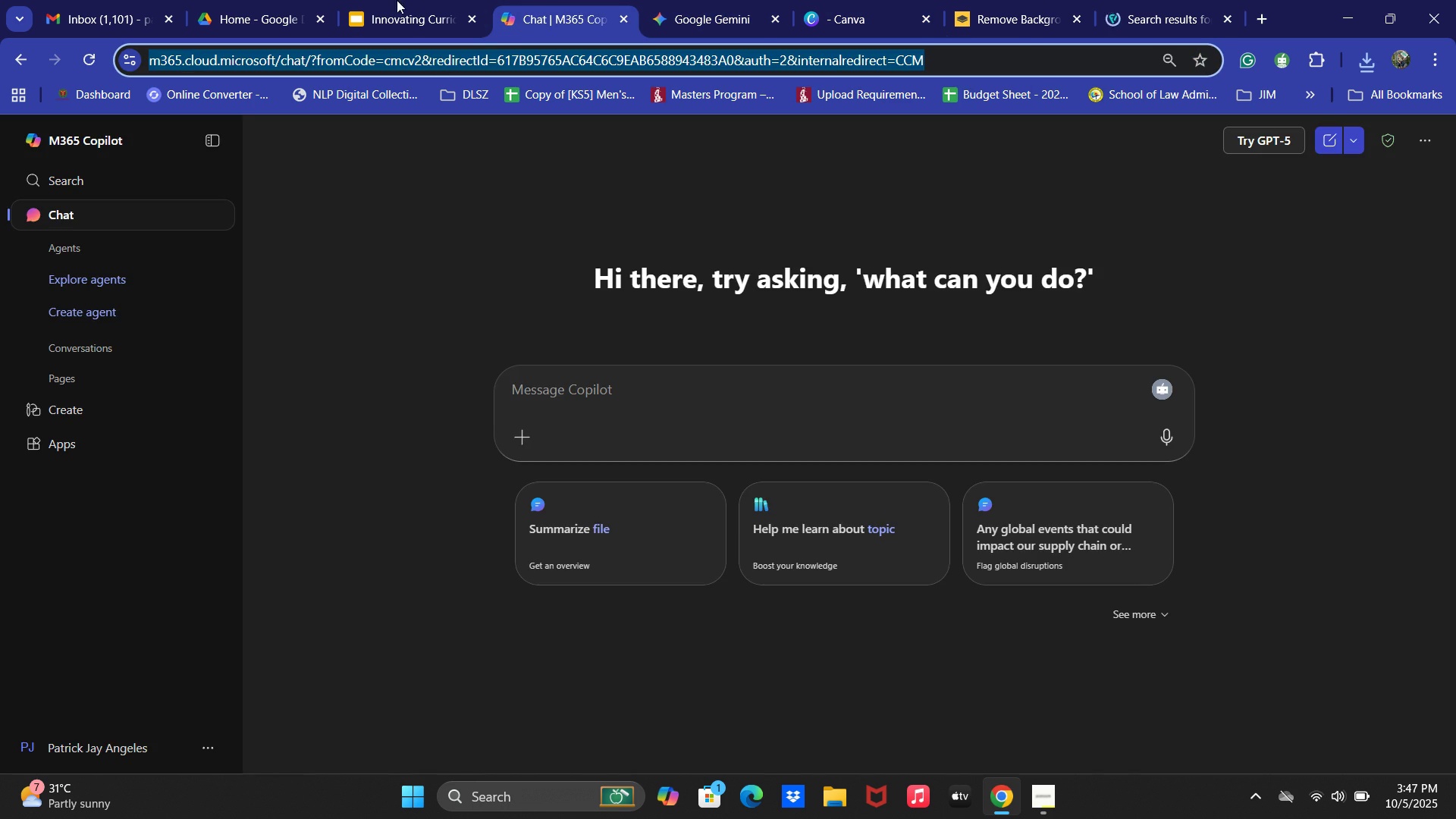 
left_click([370, 0])
 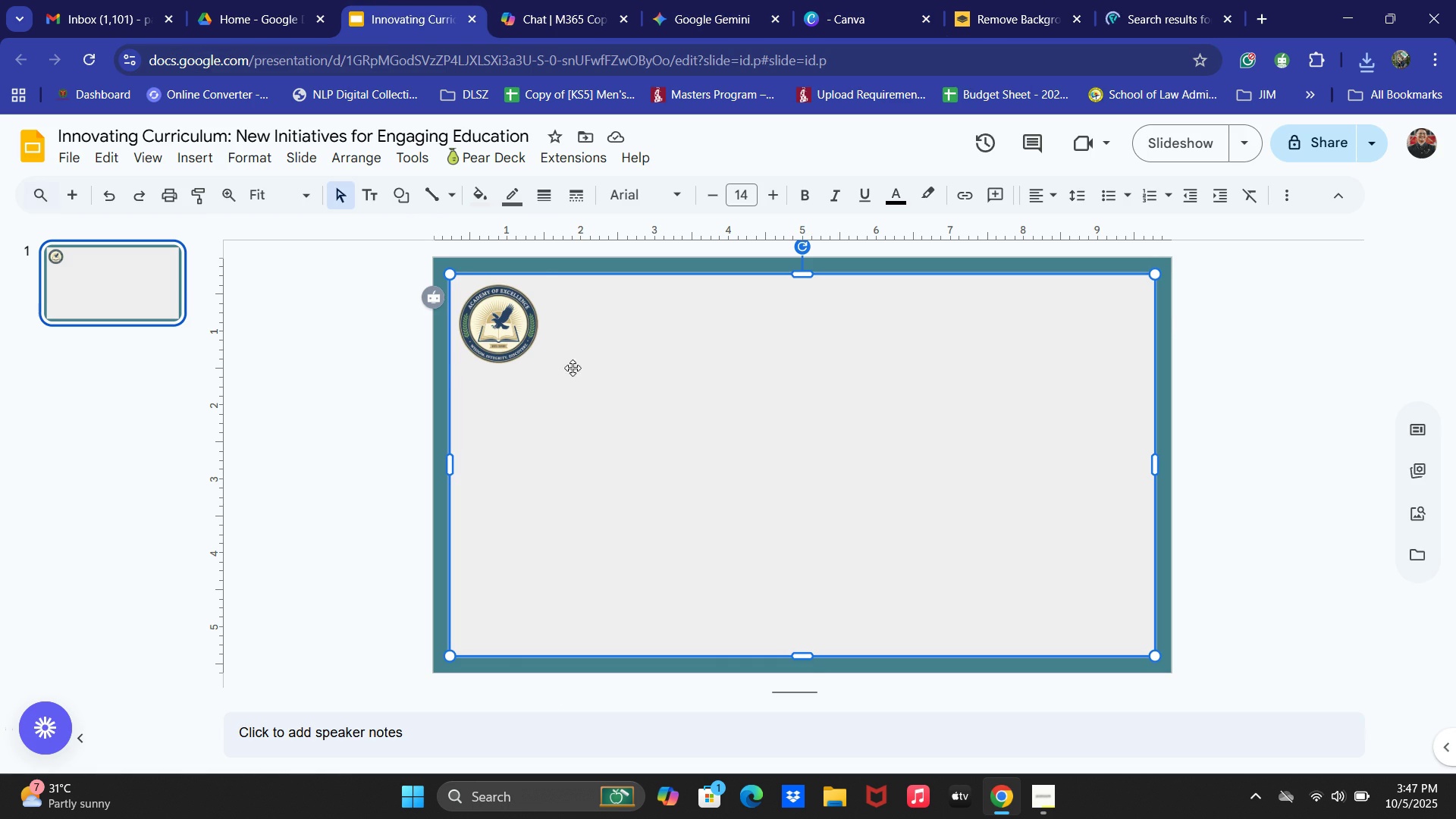 
left_click([517, 337])